 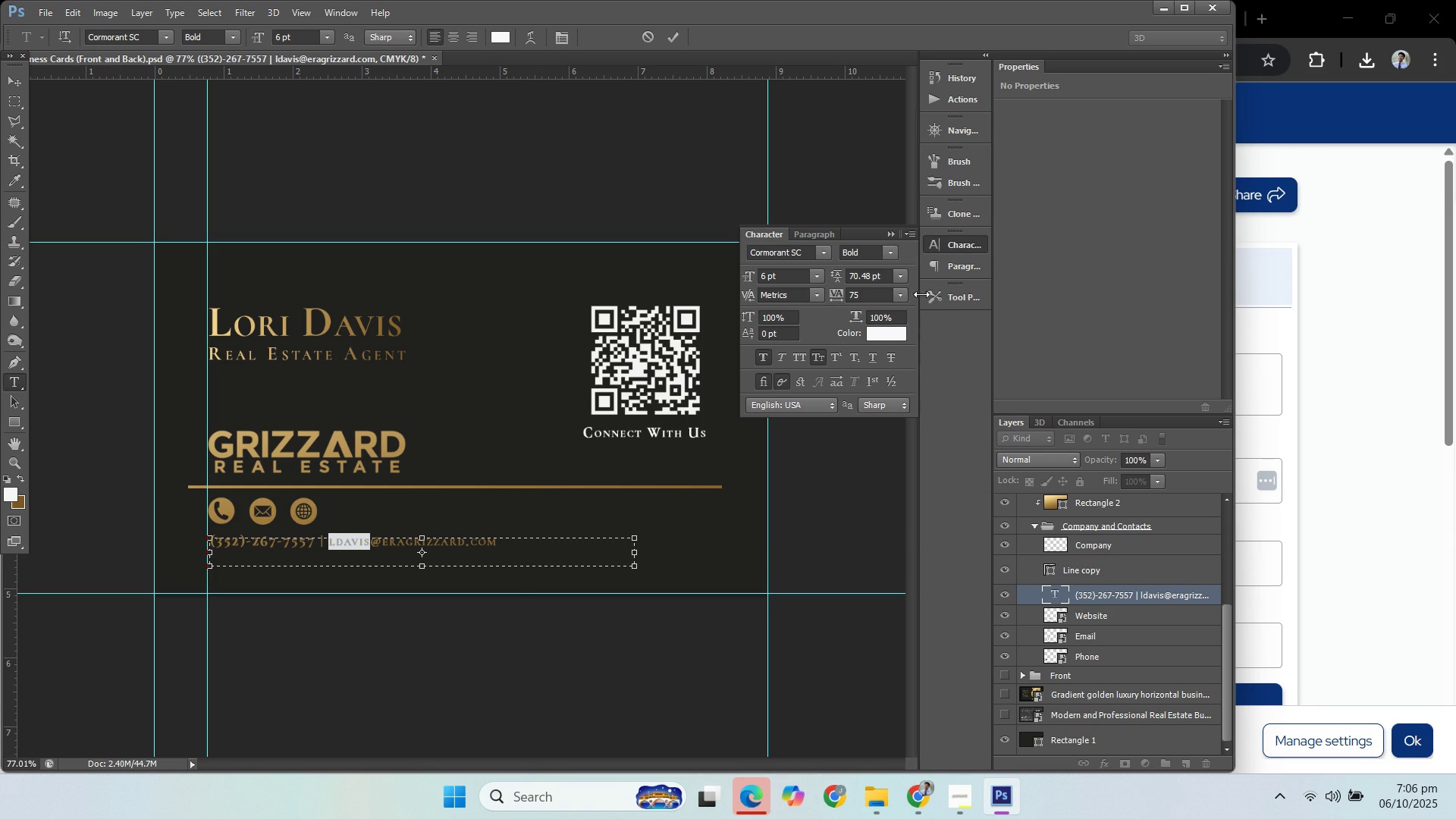 
left_click([824, 356])
 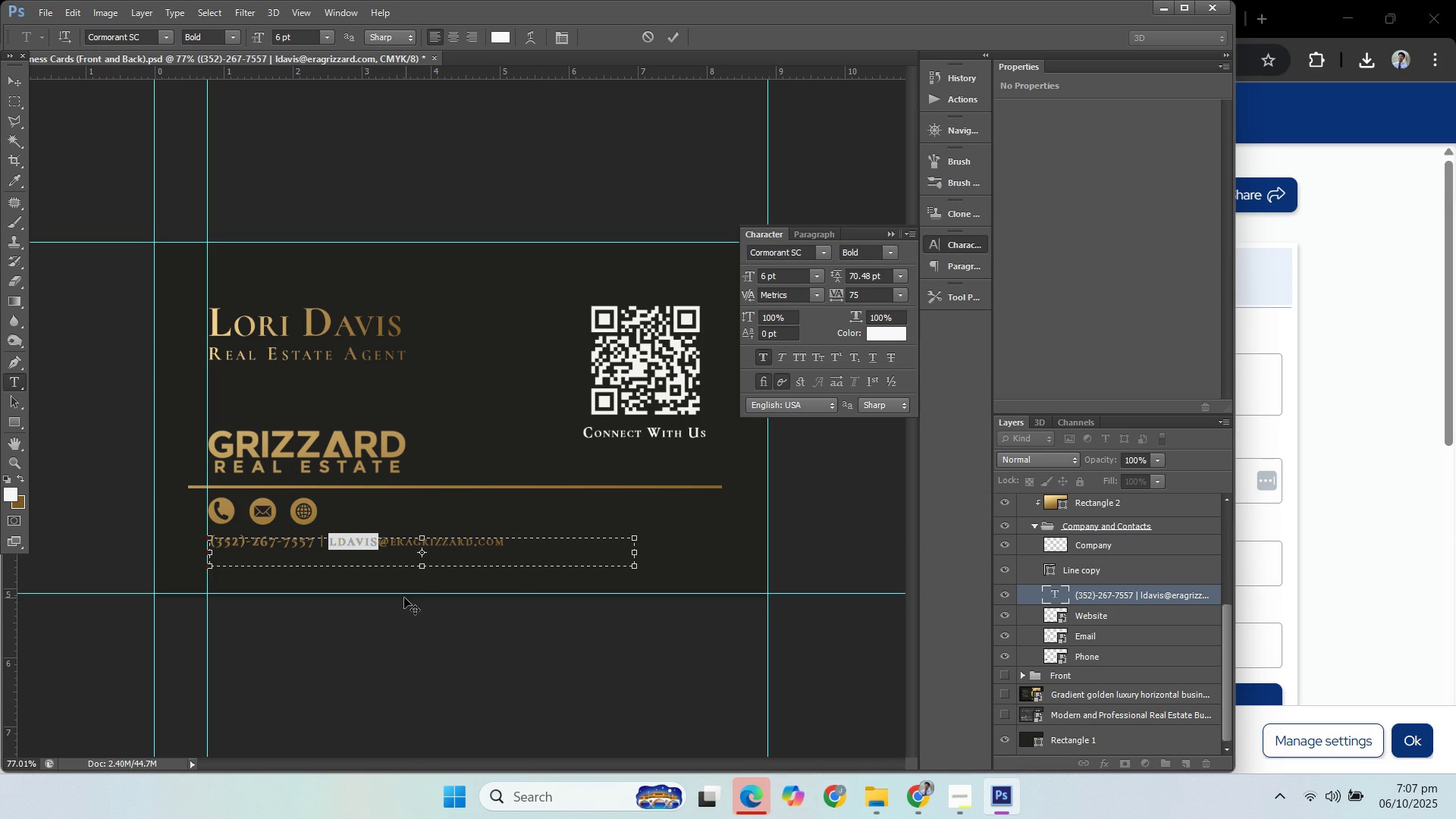 
left_click([389, 554])
 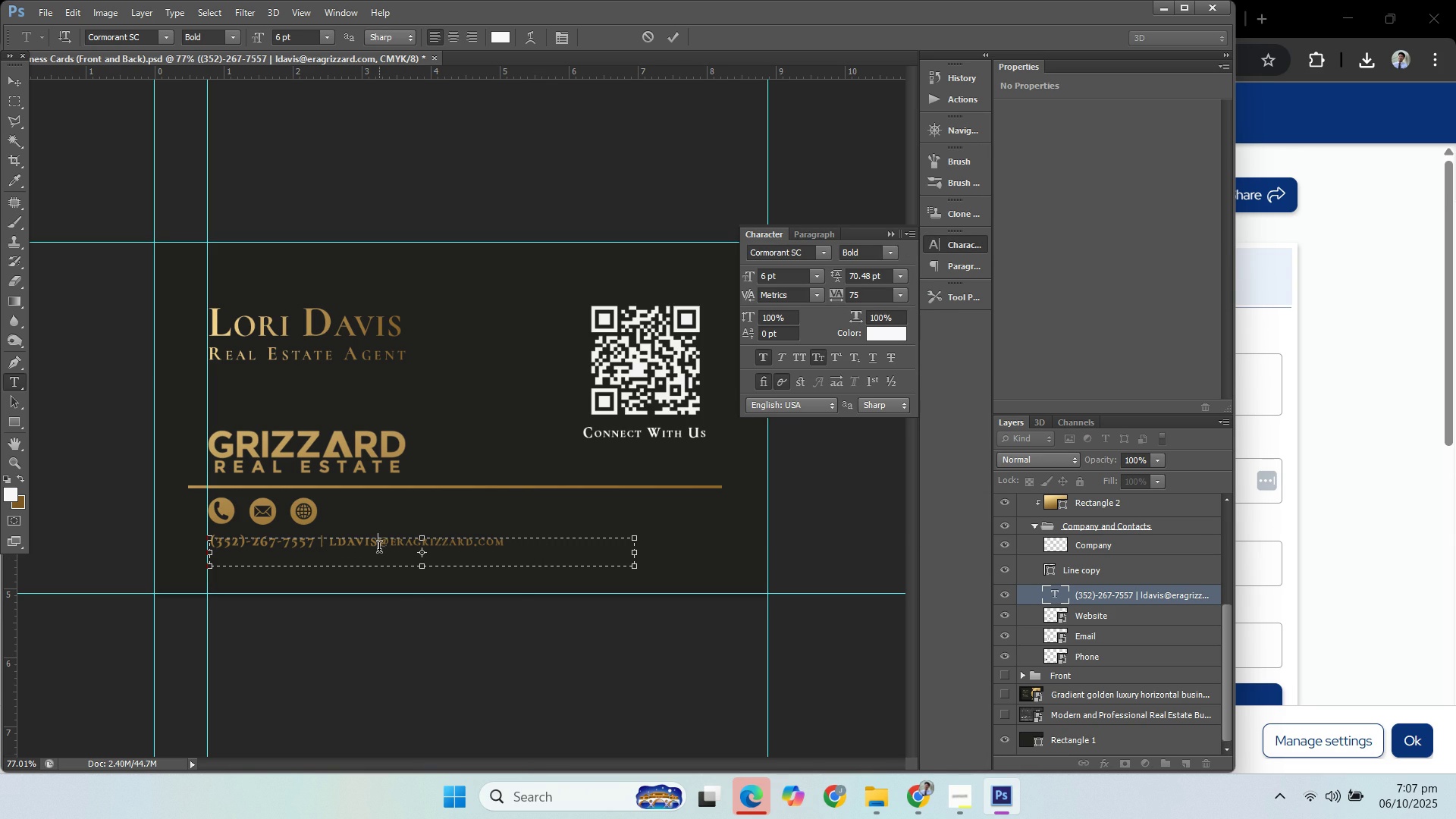 
left_click([379, 549])
 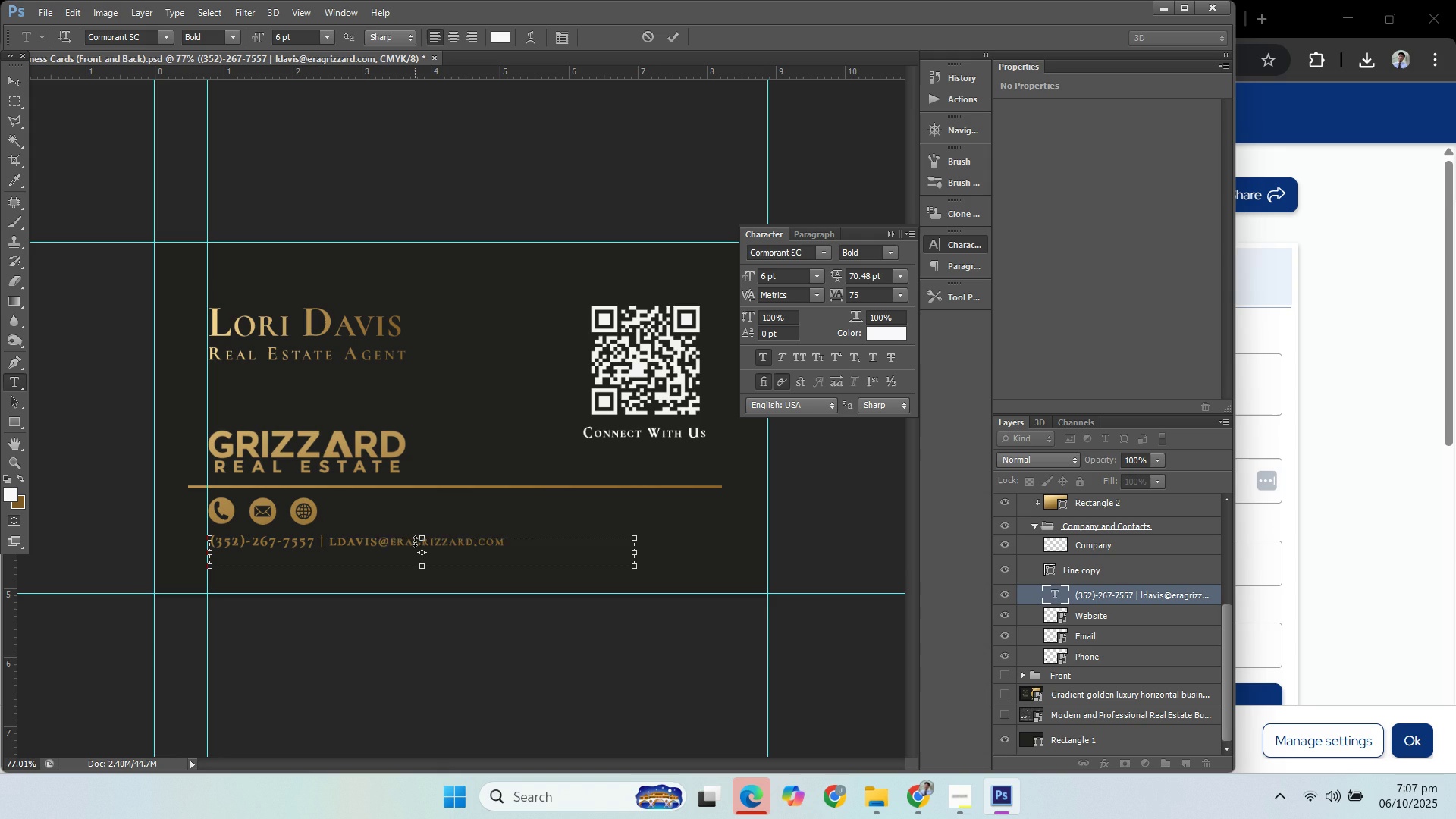 
type(lda)
key(Backspace)
key(Backspace)
key(Backspace)